 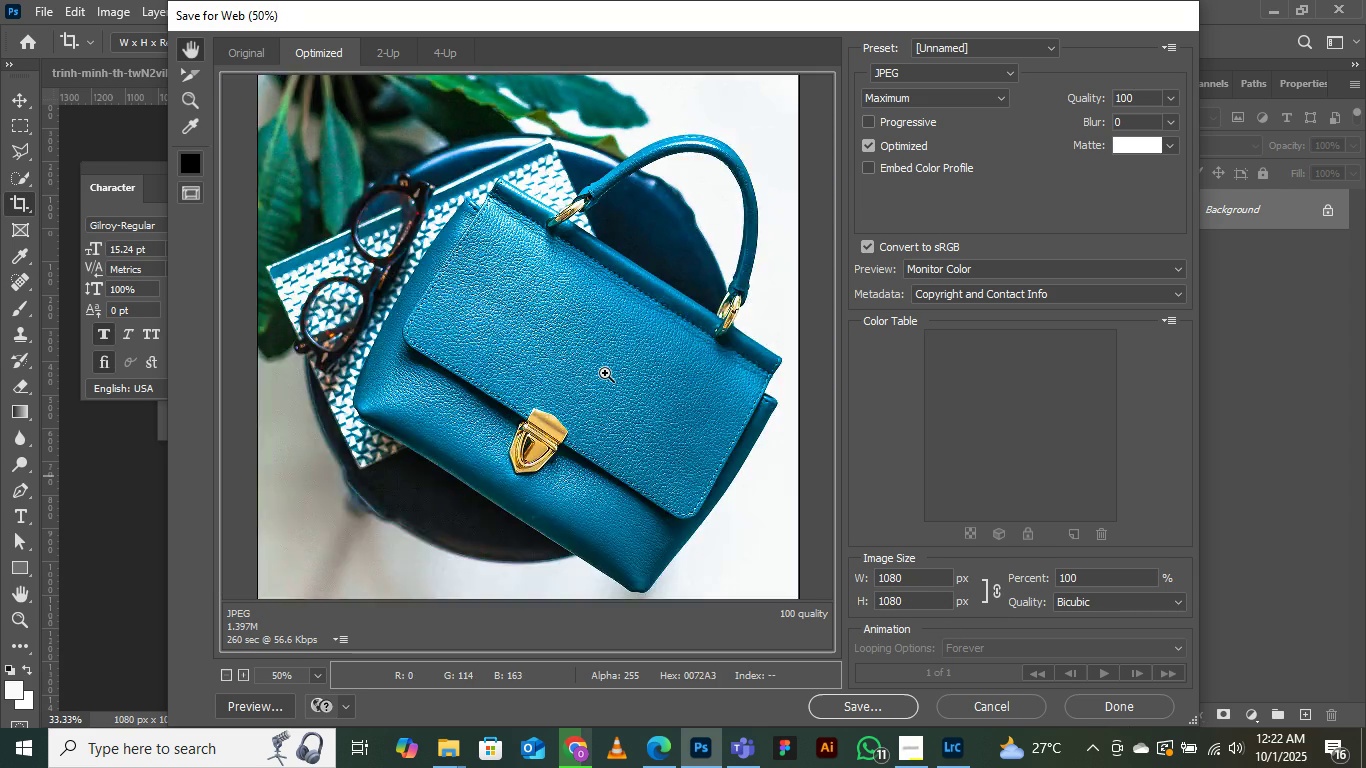 
key(Control+Minus)
 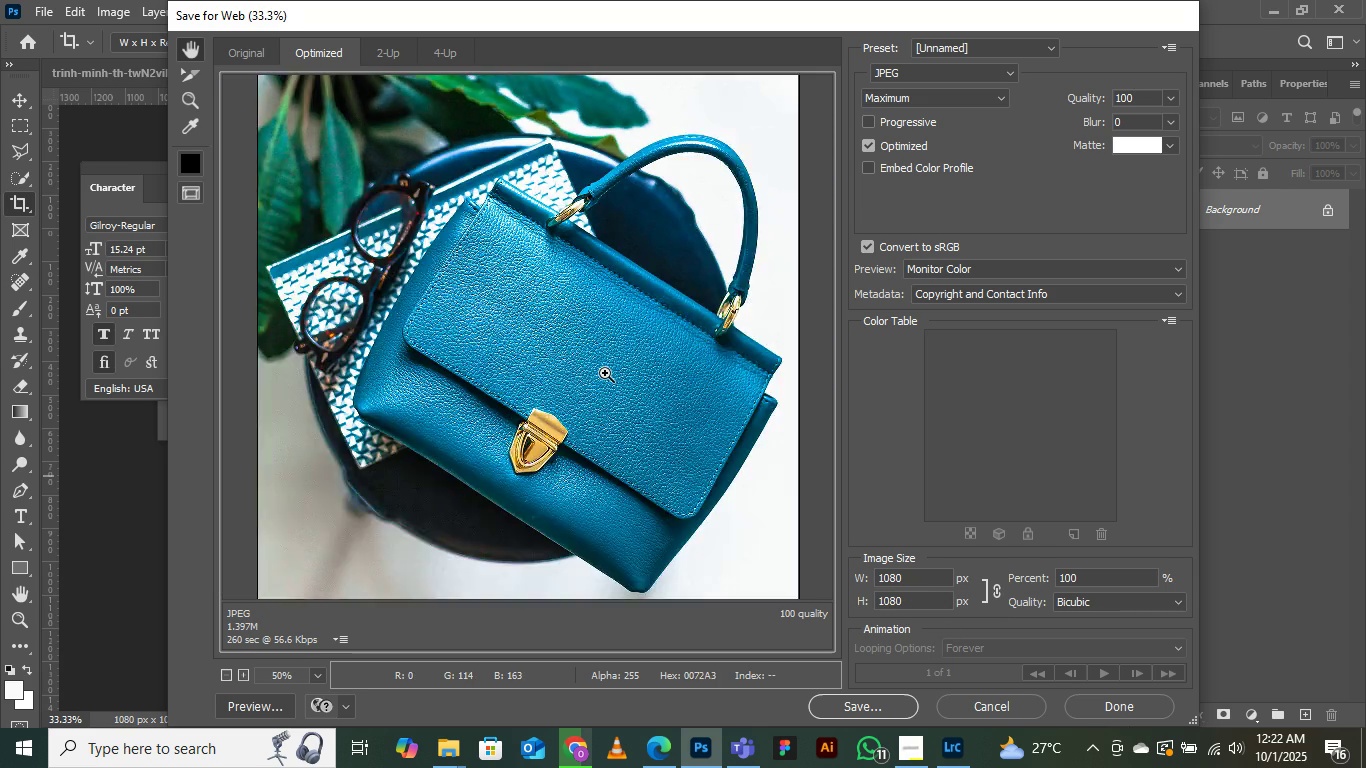 
key(Control+Minus)
 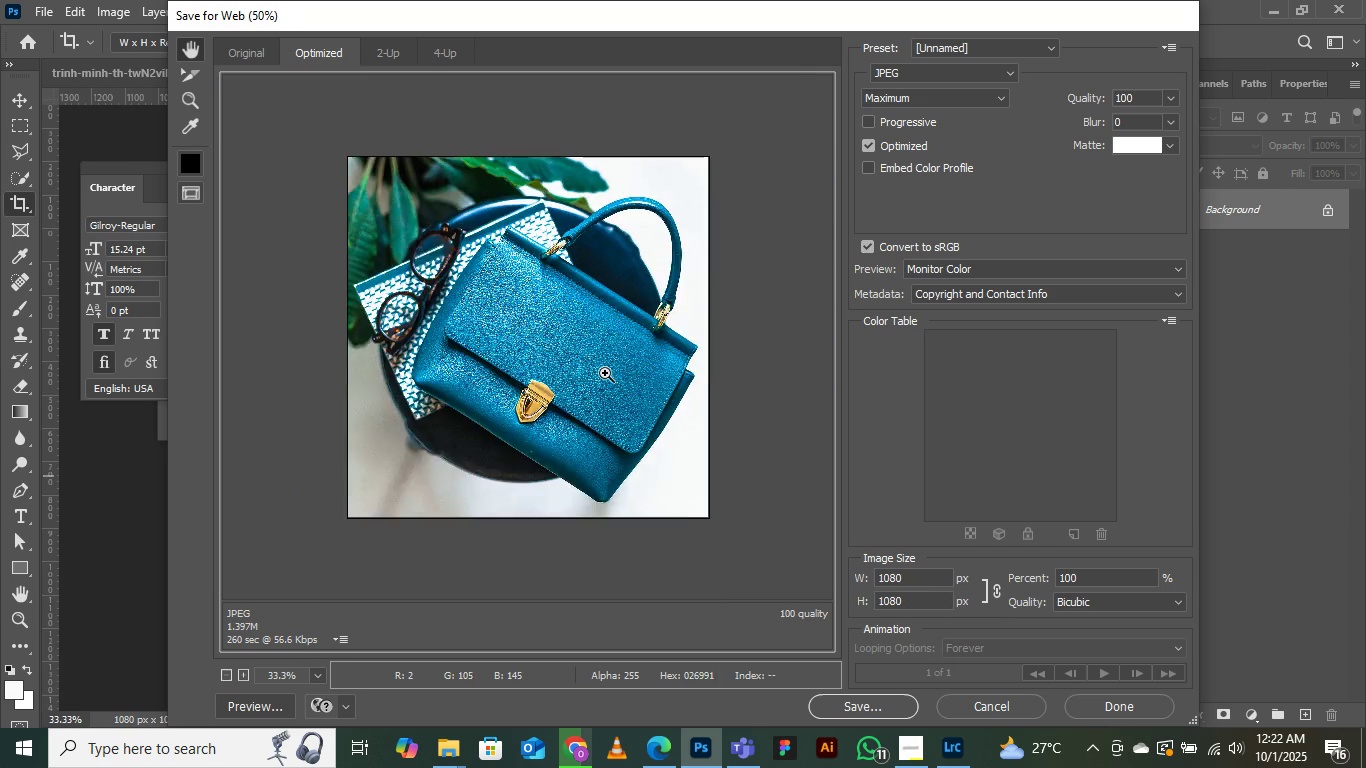 
key(Control+Equal)
 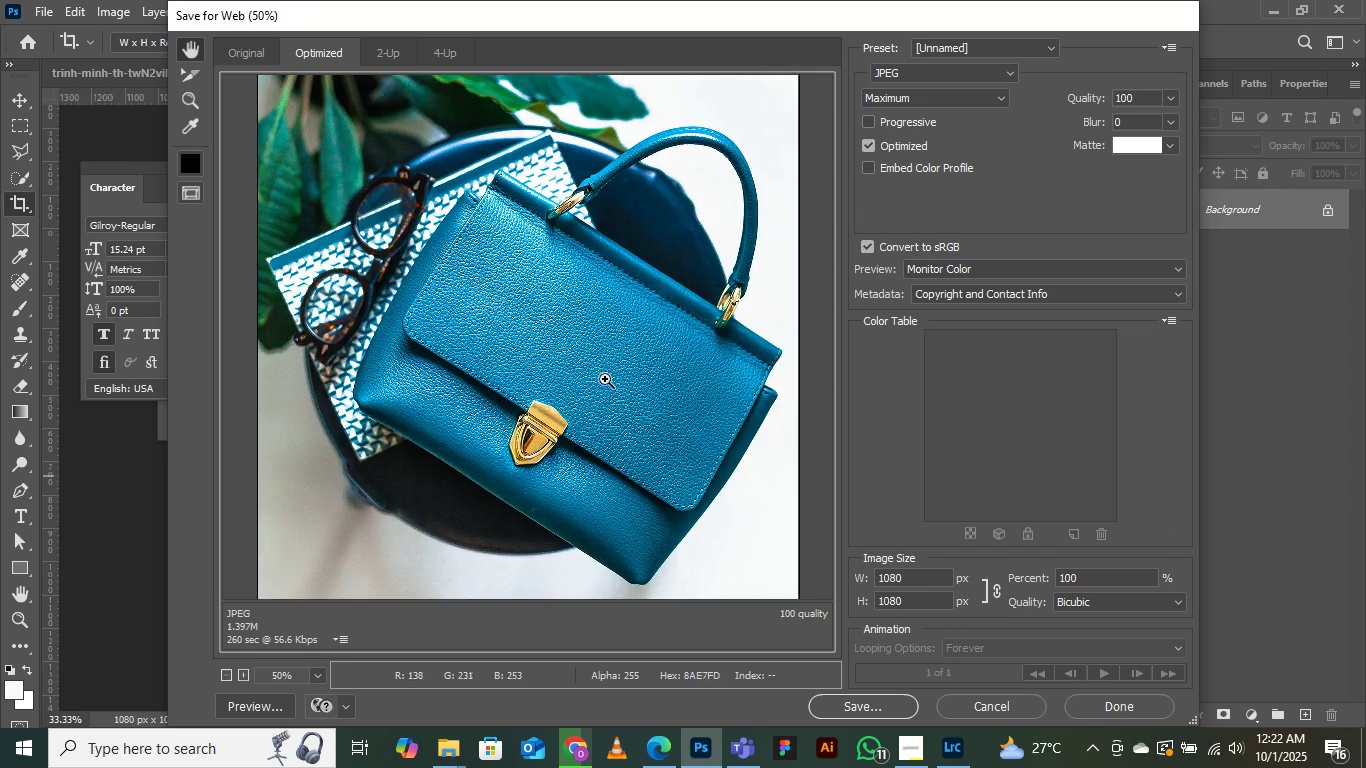 
key(Control+Minus)
 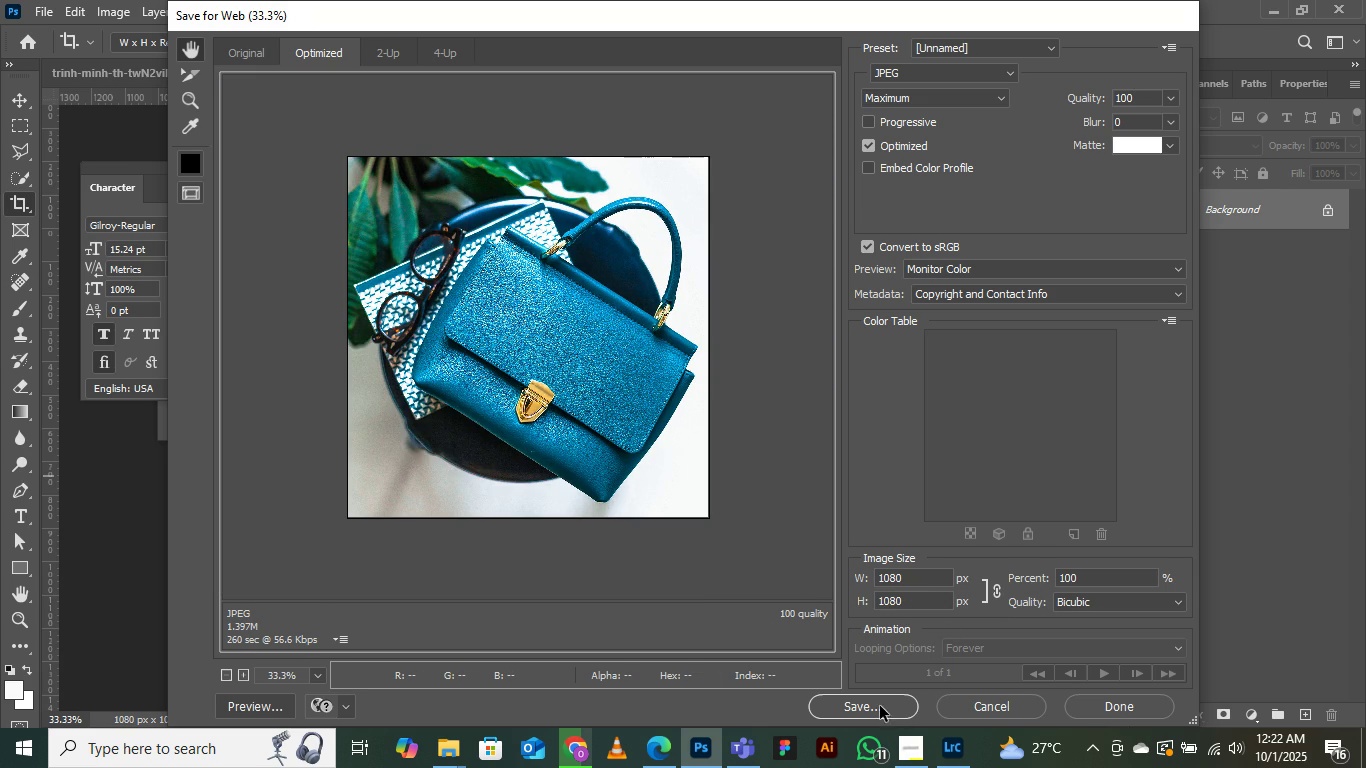 
left_click([873, 703])
 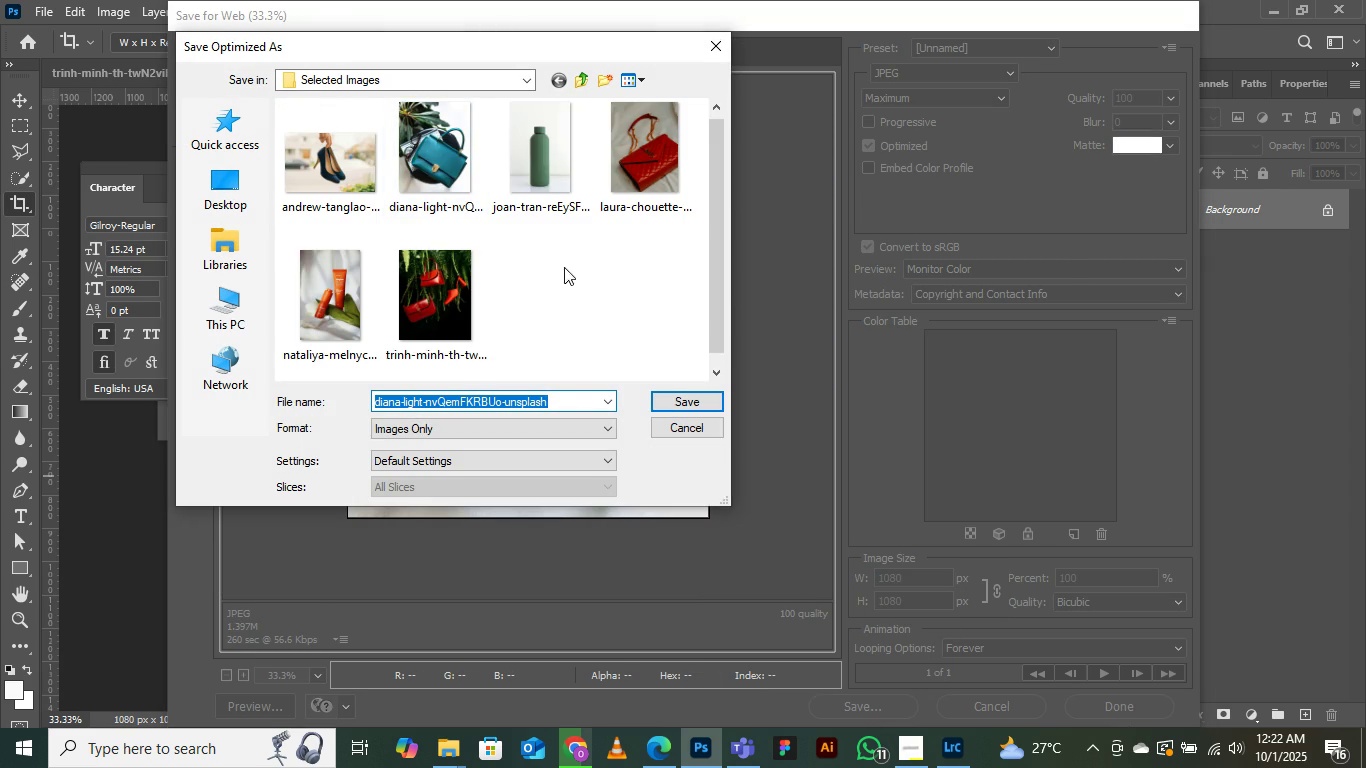 
right_click([554, 248])
 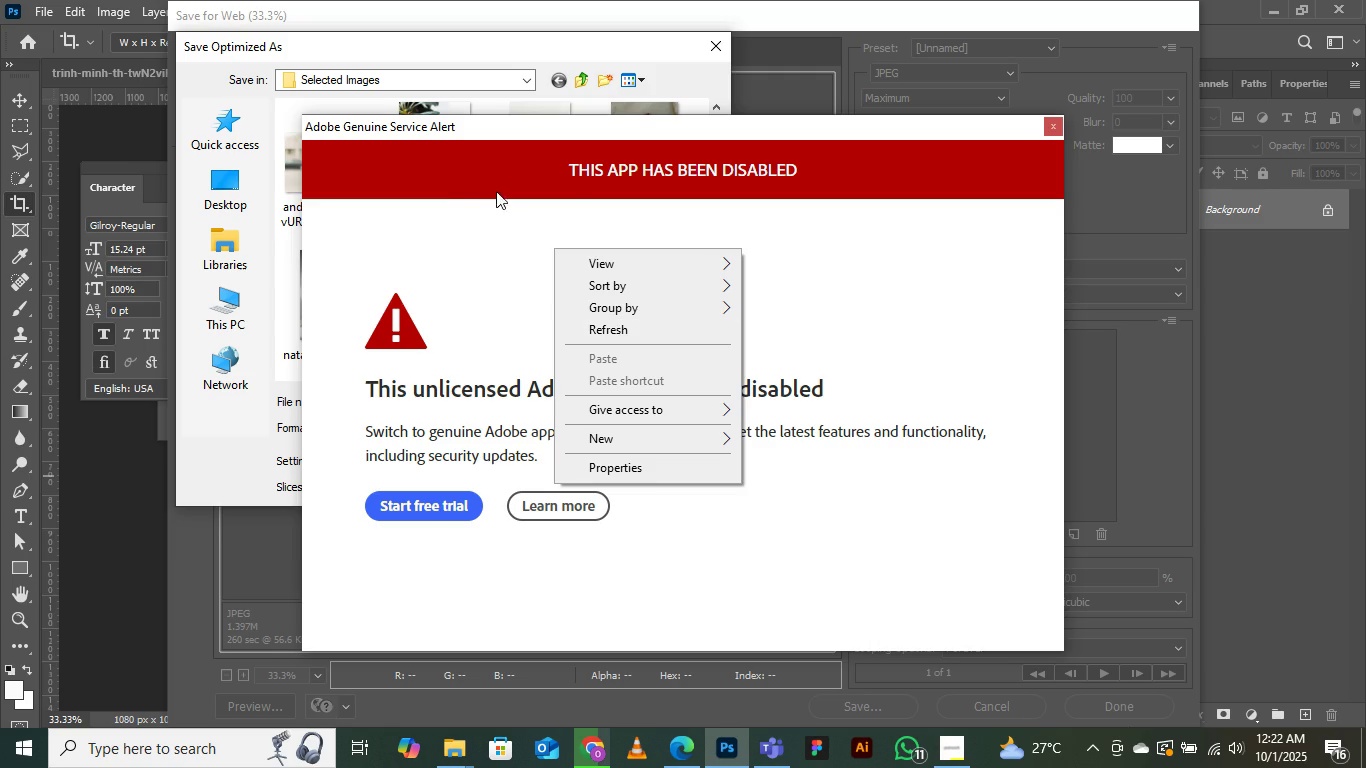 
left_click([575, 134])